 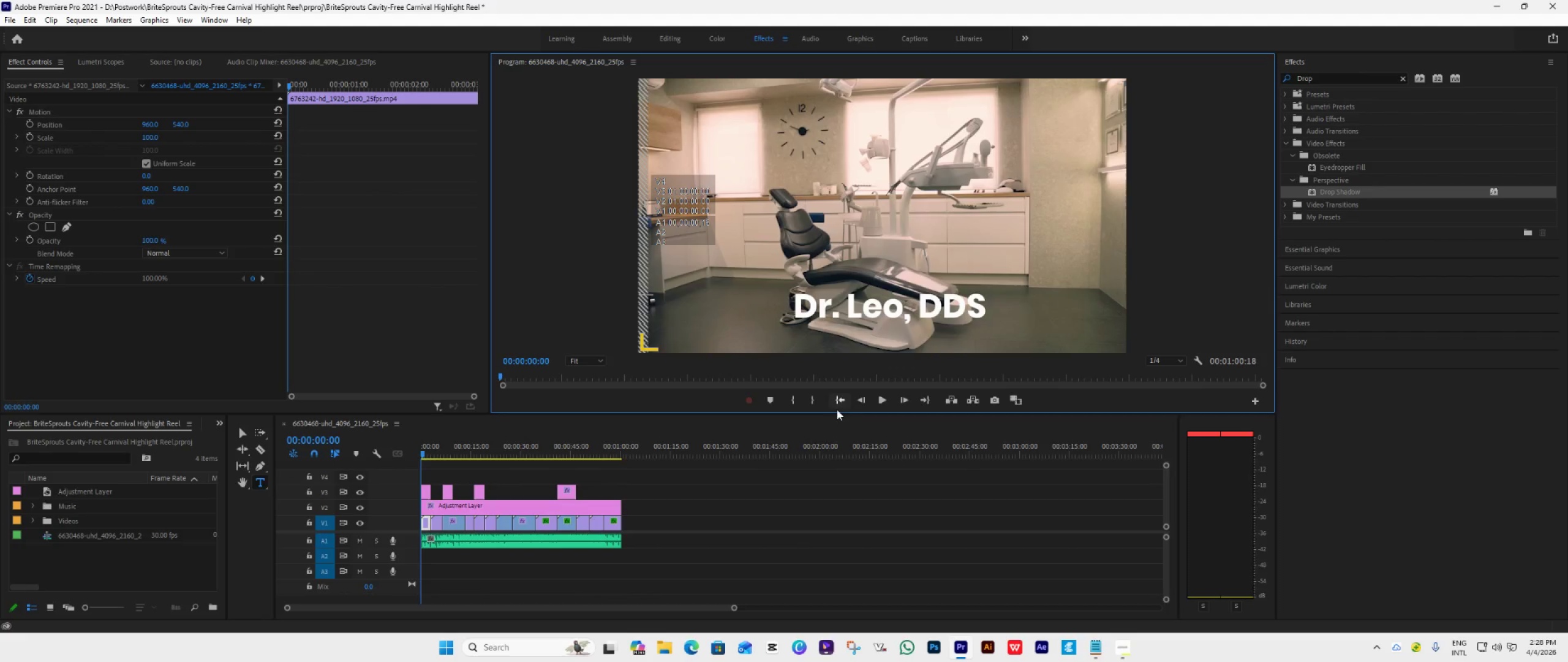 
key(Space)
 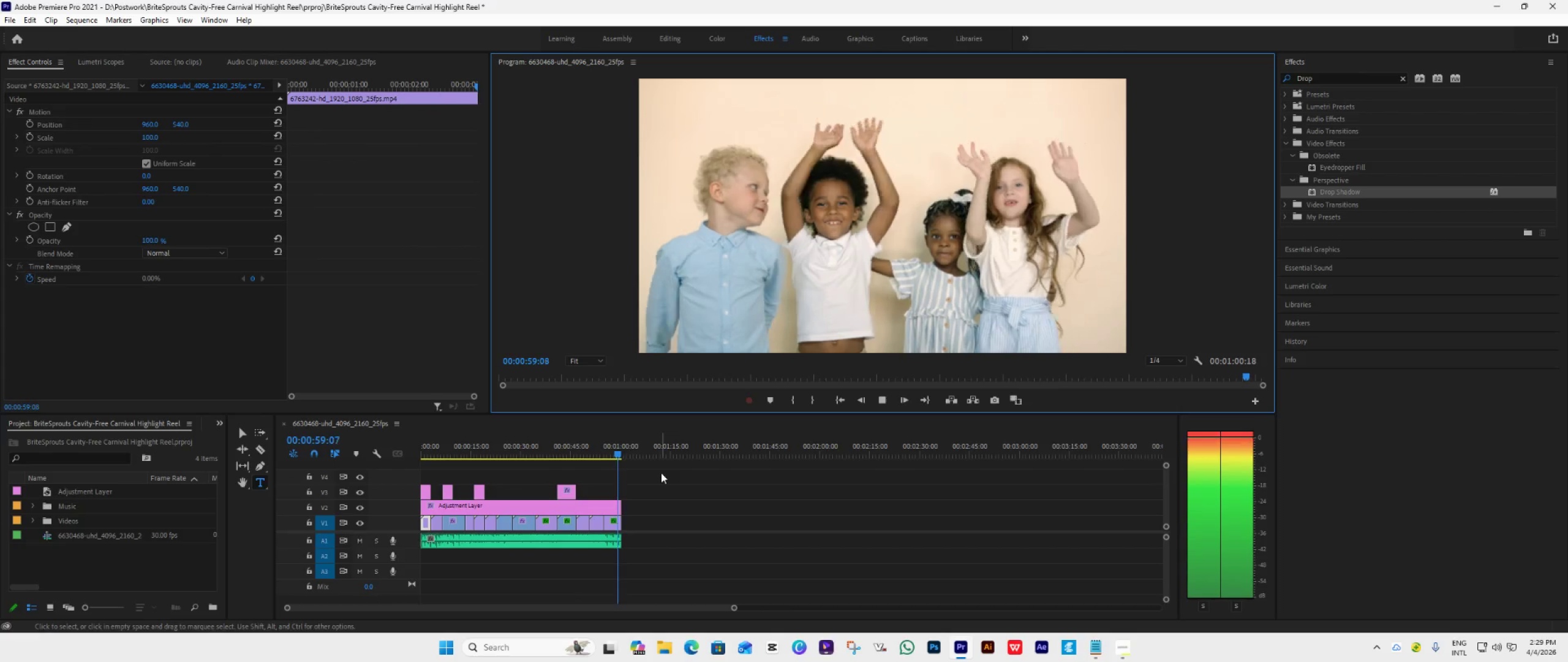 
wait(64.33)
 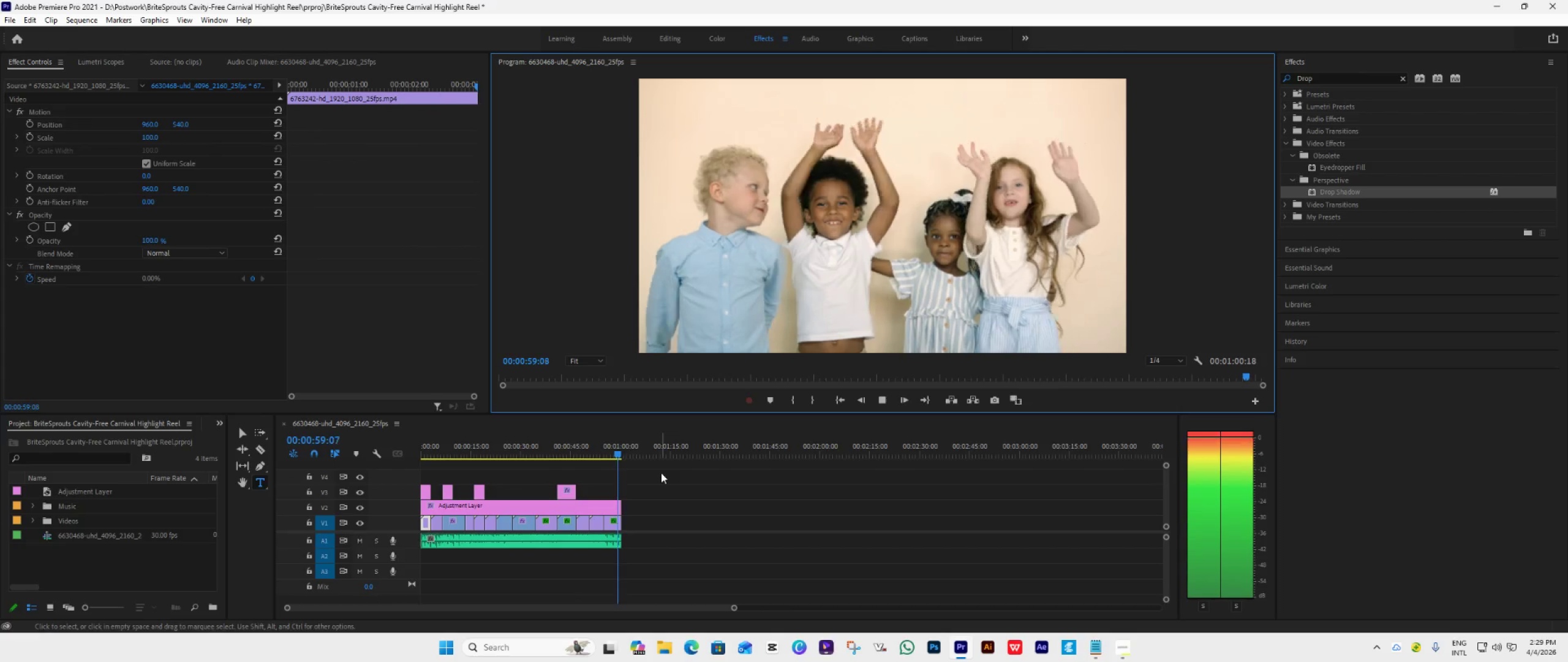 
left_click([837, 400])
 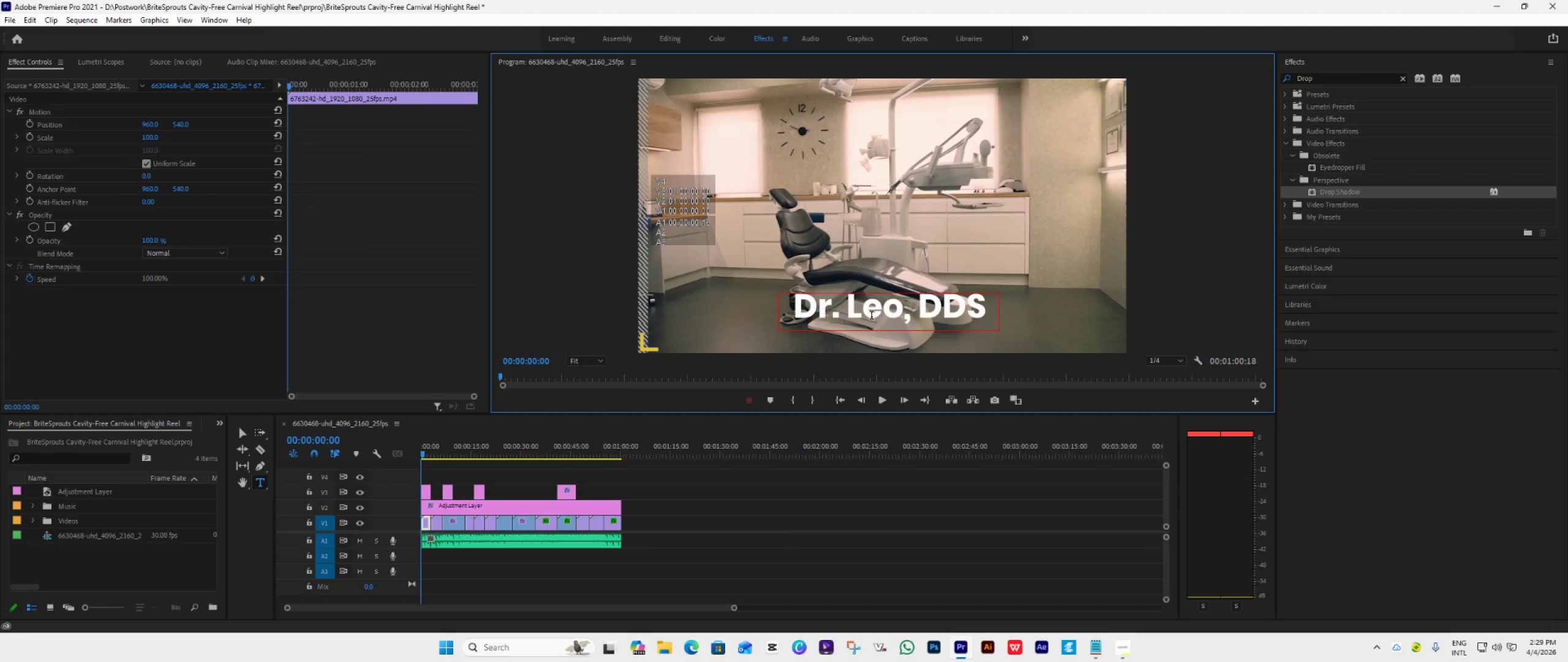 
wait(6.27)
 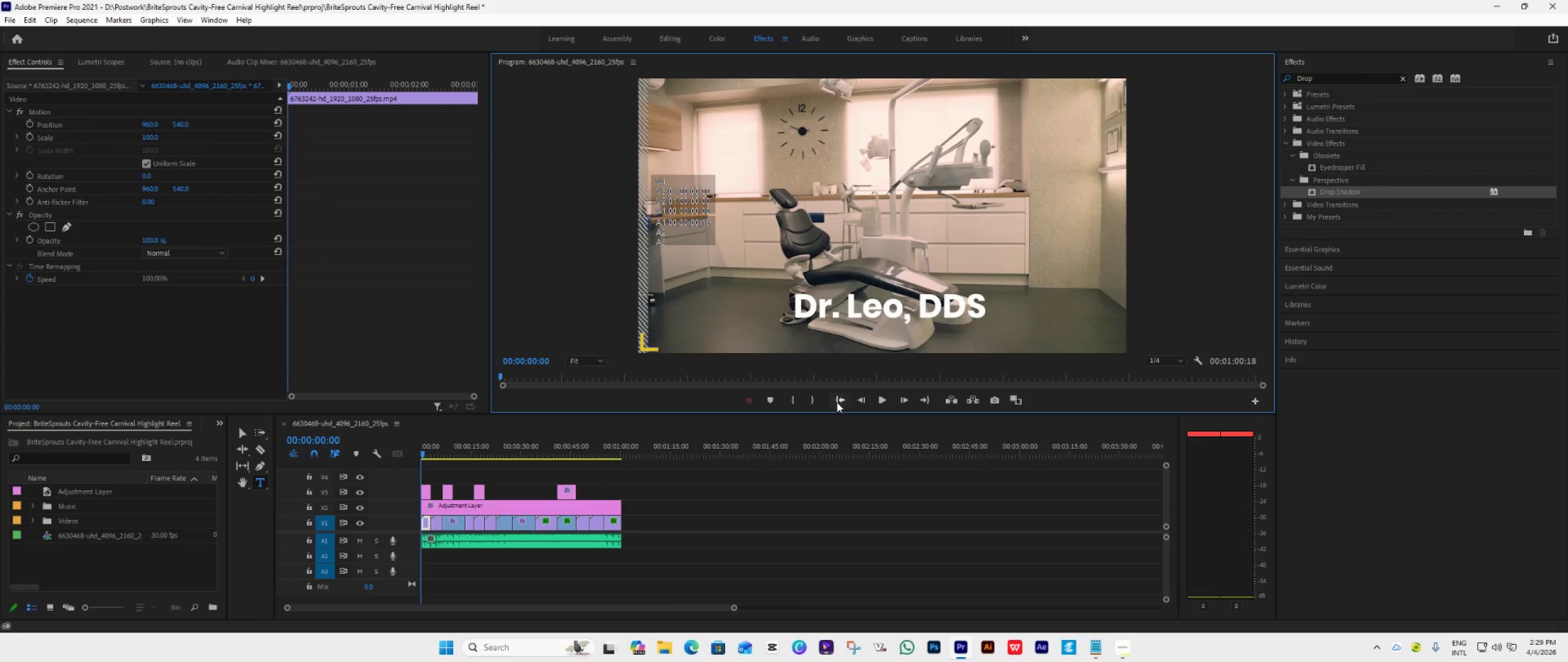 
left_click([240, 434])
 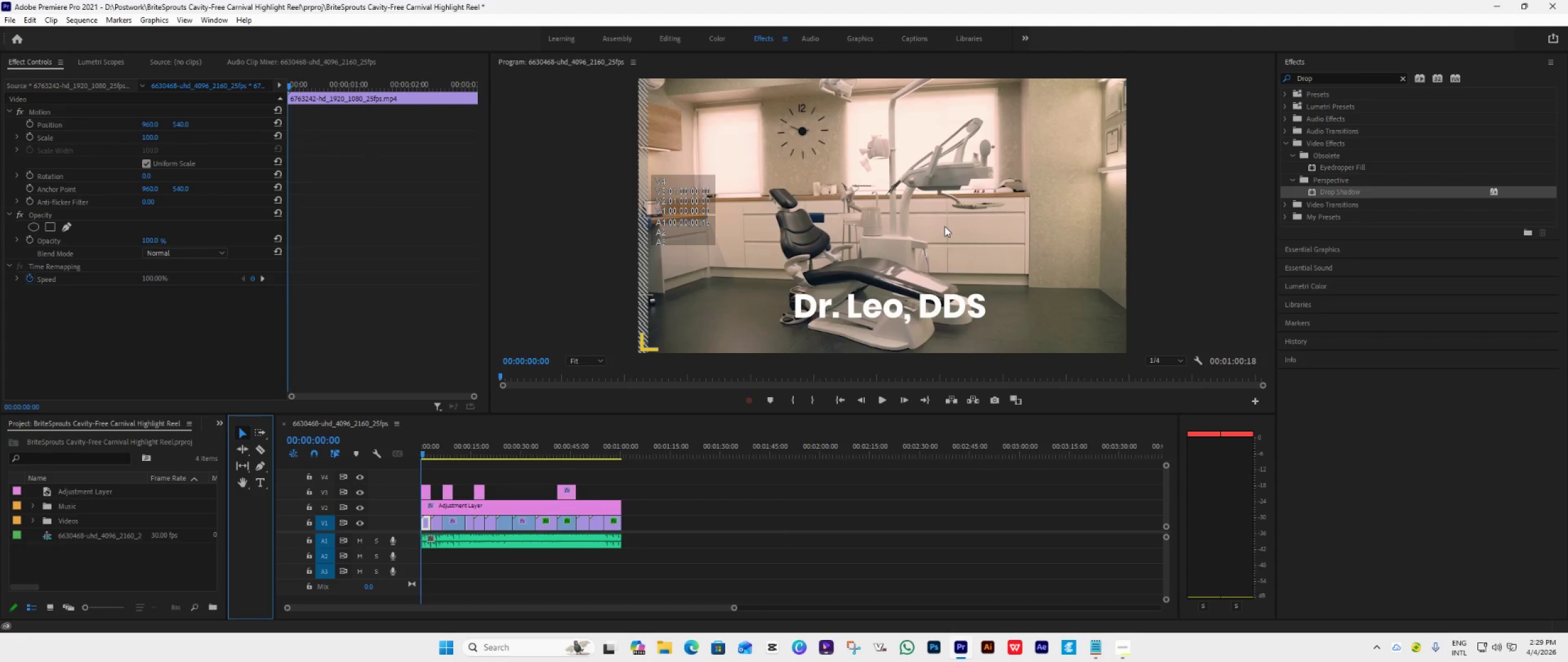 
key(Space)
 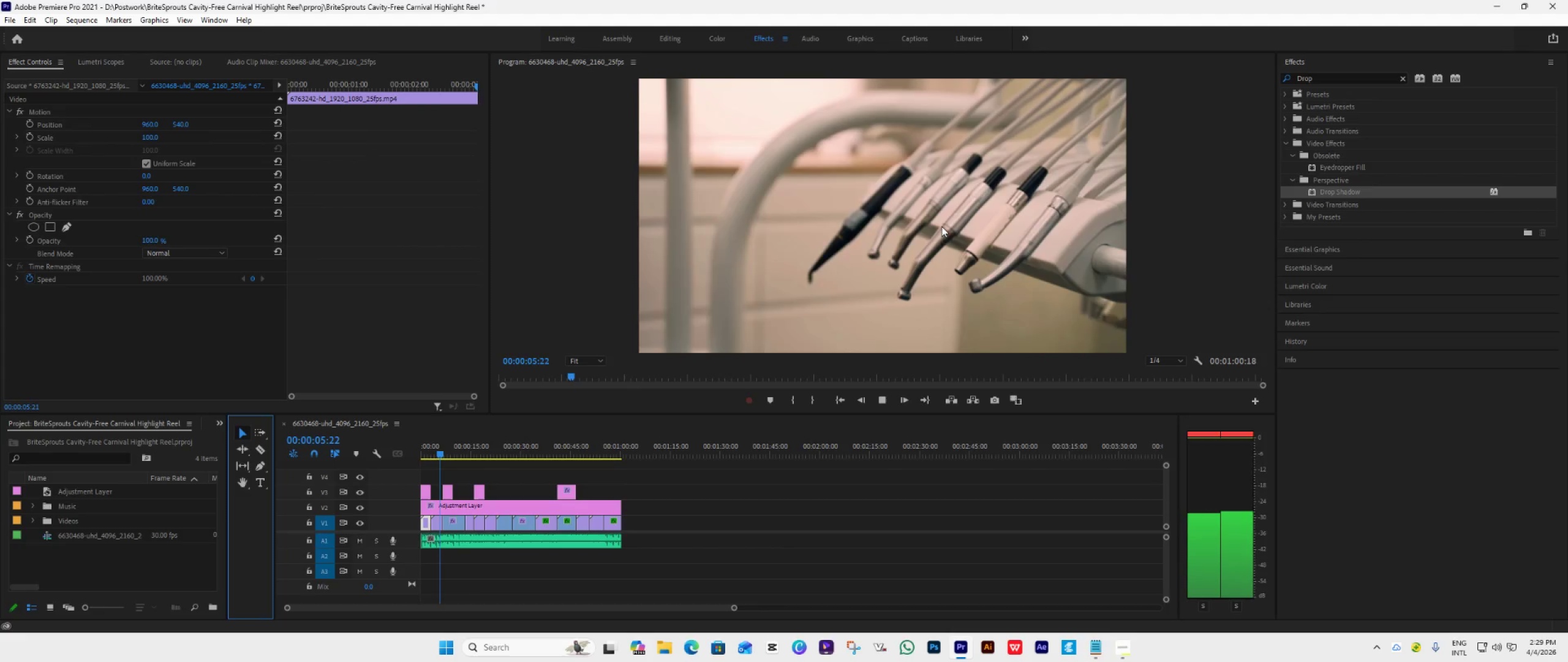 
wait(7.69)
 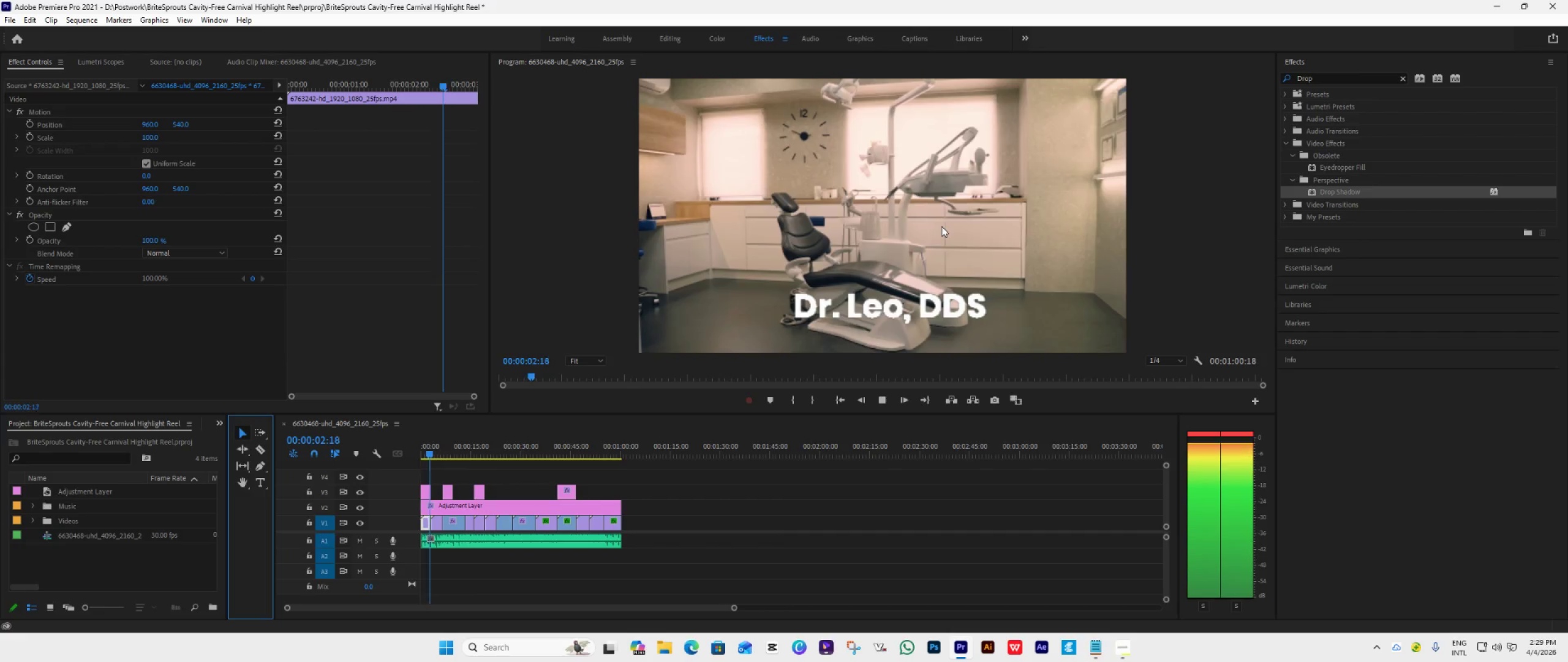 
key(Space)
 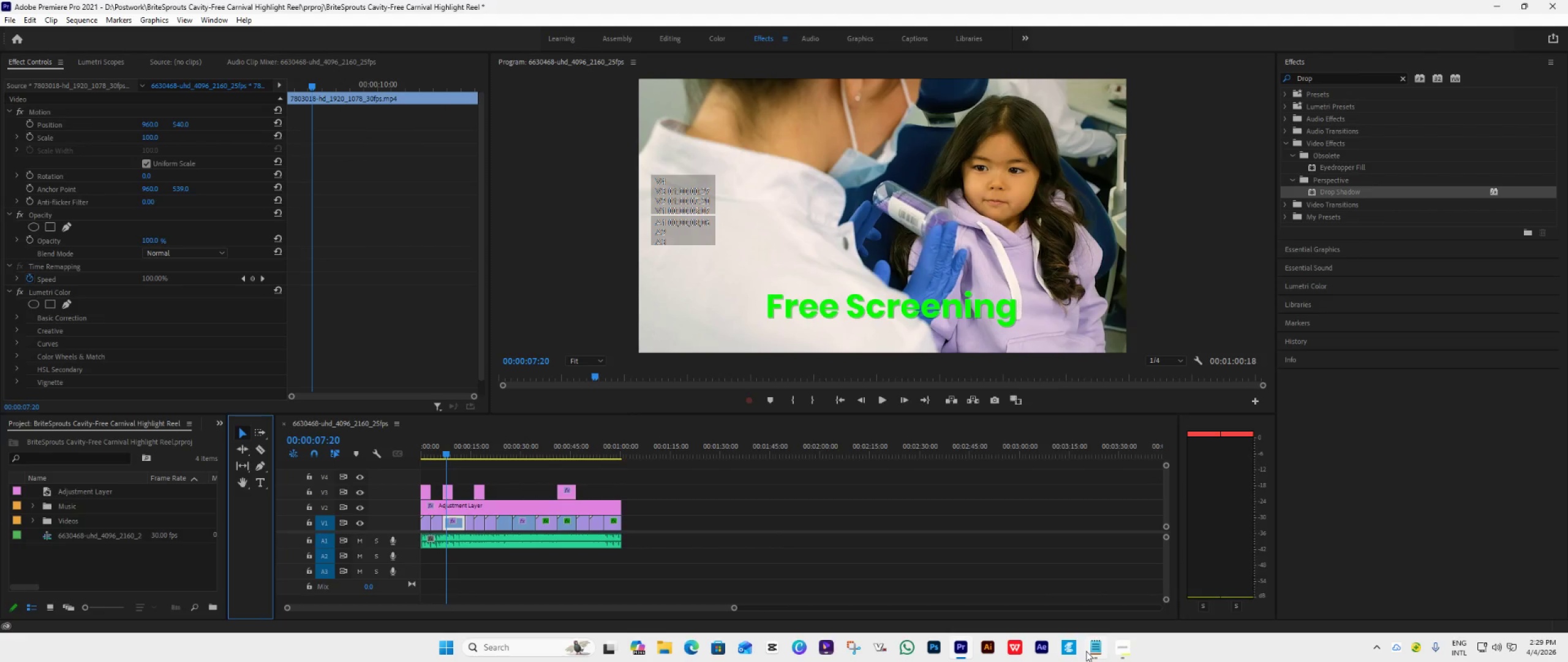 
left_click([1091, 651])
 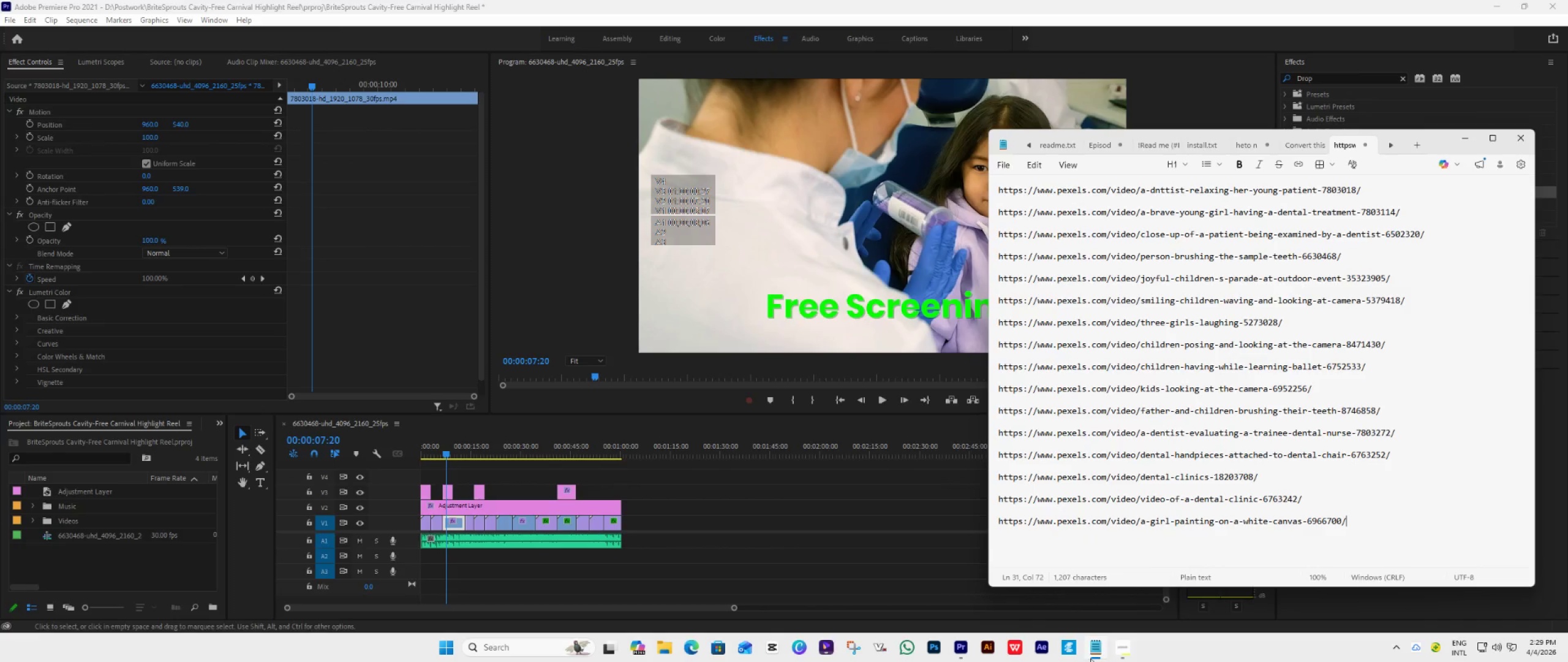 
left_click([1089, 656])
 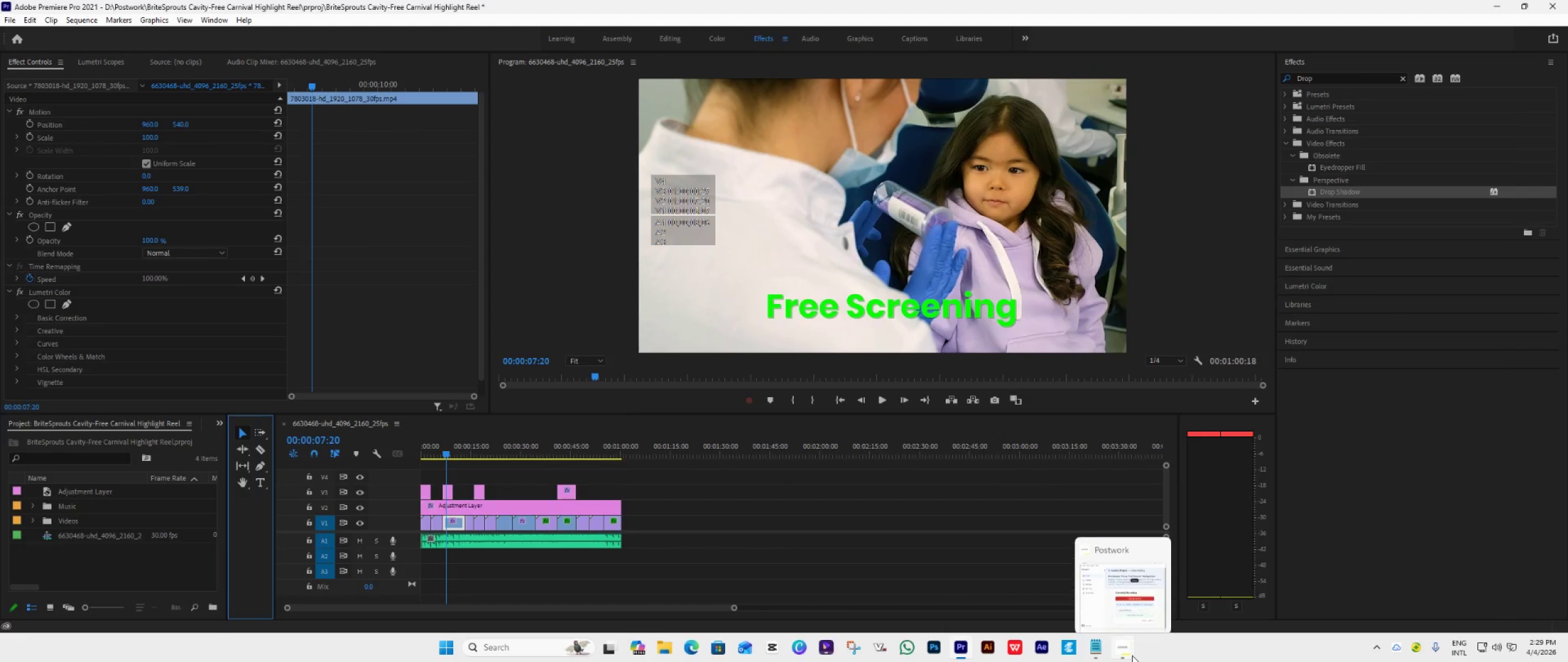 
left_click([1132, 655])